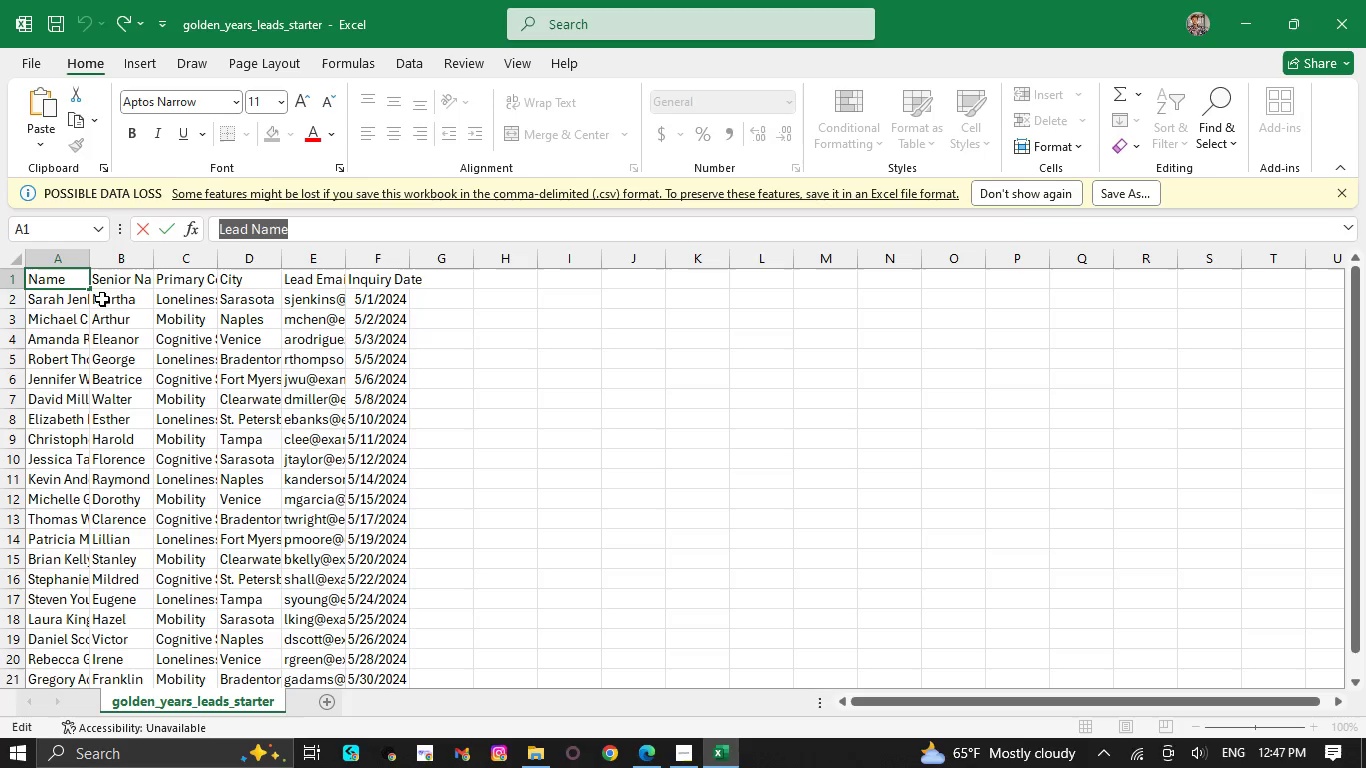 
left_click([111, 283])
 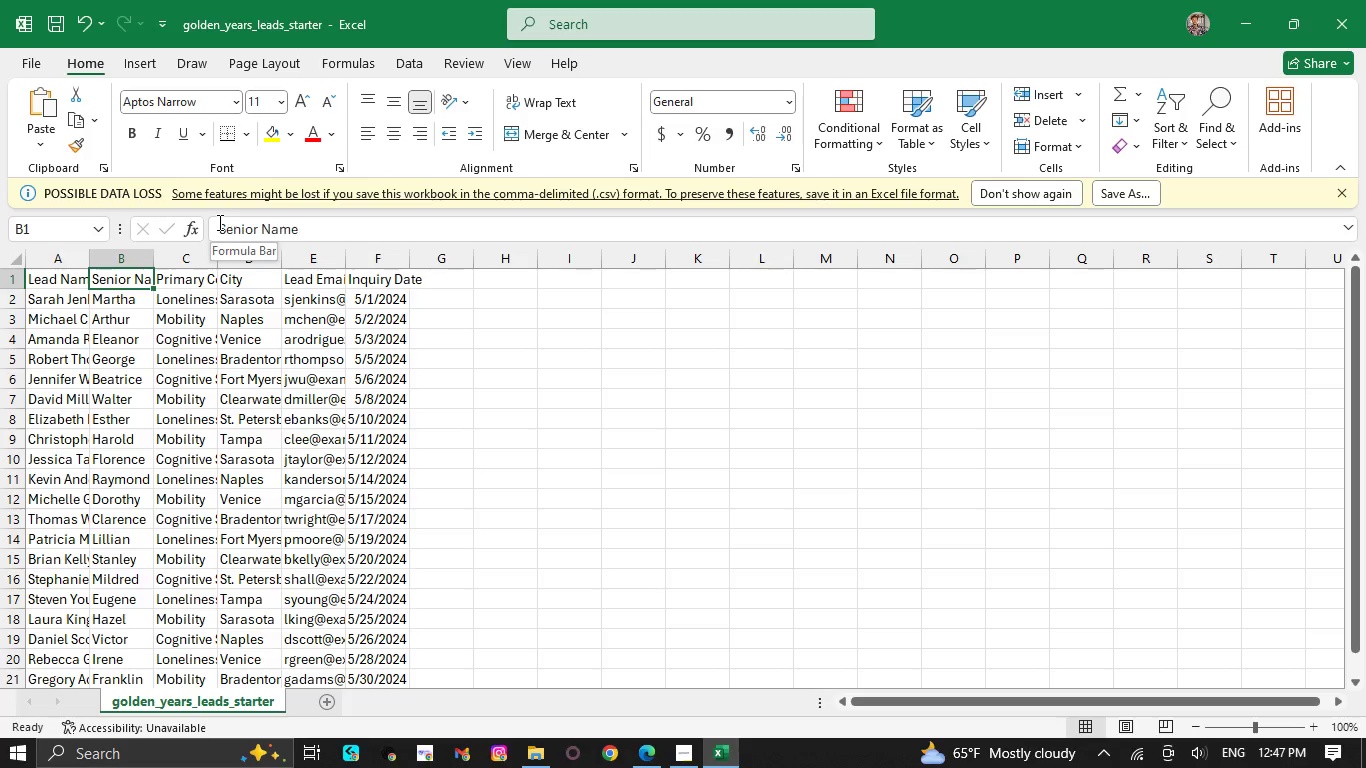 
left_click_drag(start_coordinate=[217, 222], to_coordinate=[395, 235])
 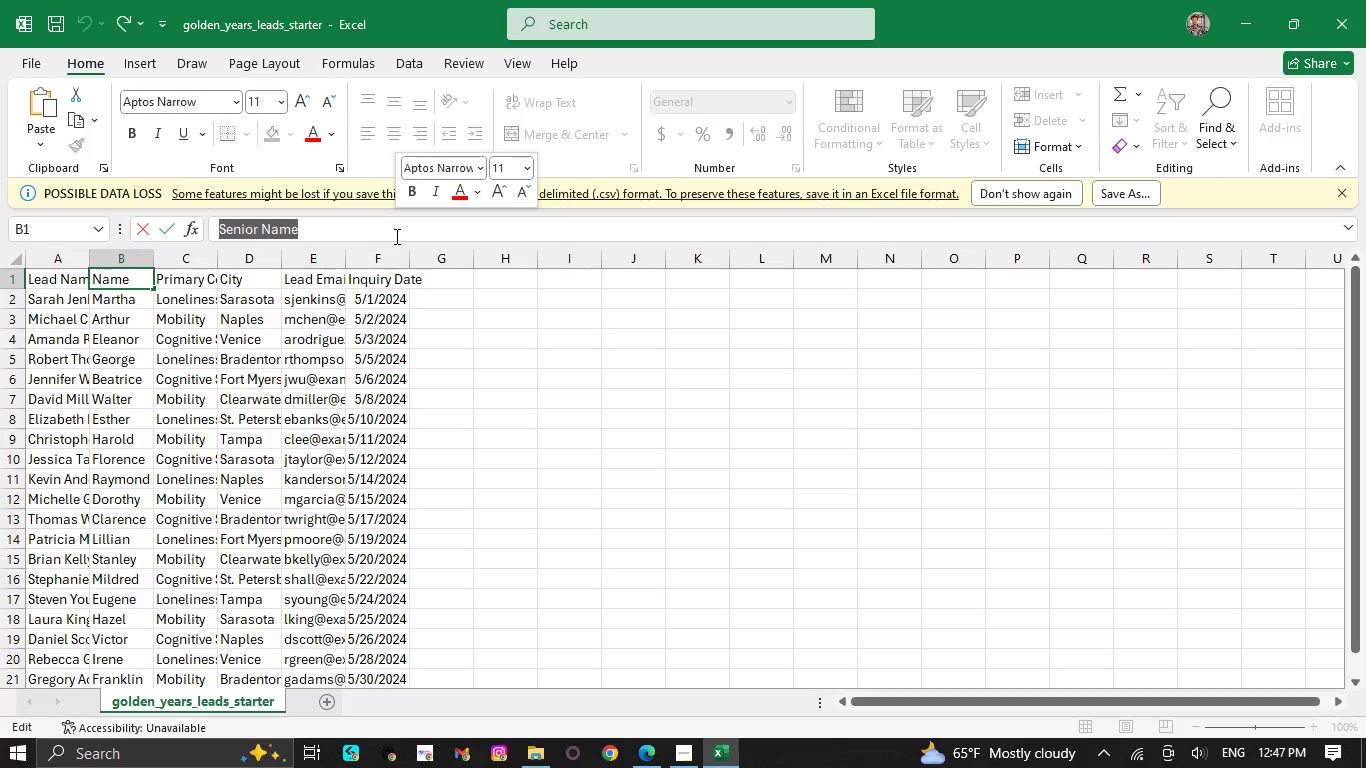 
key(Control+C)
 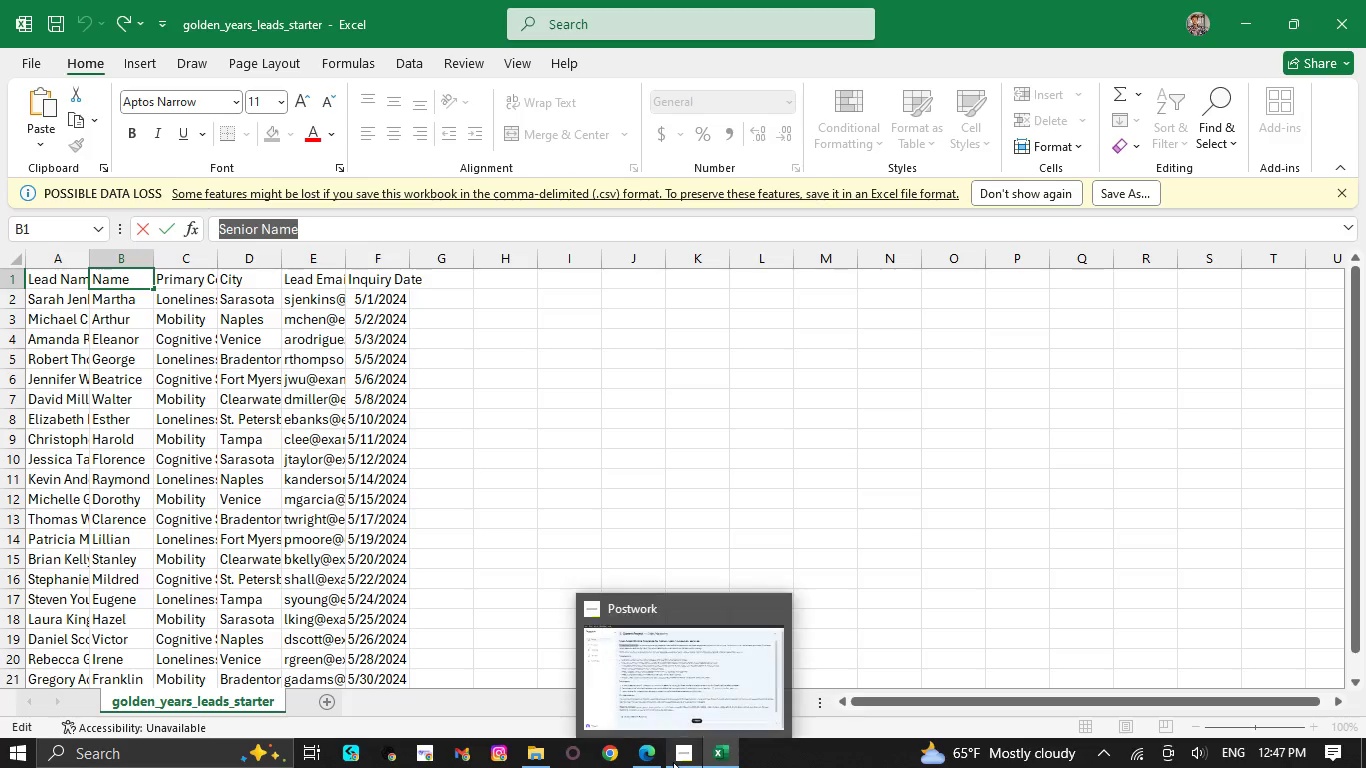 
left_click([642, 757])
 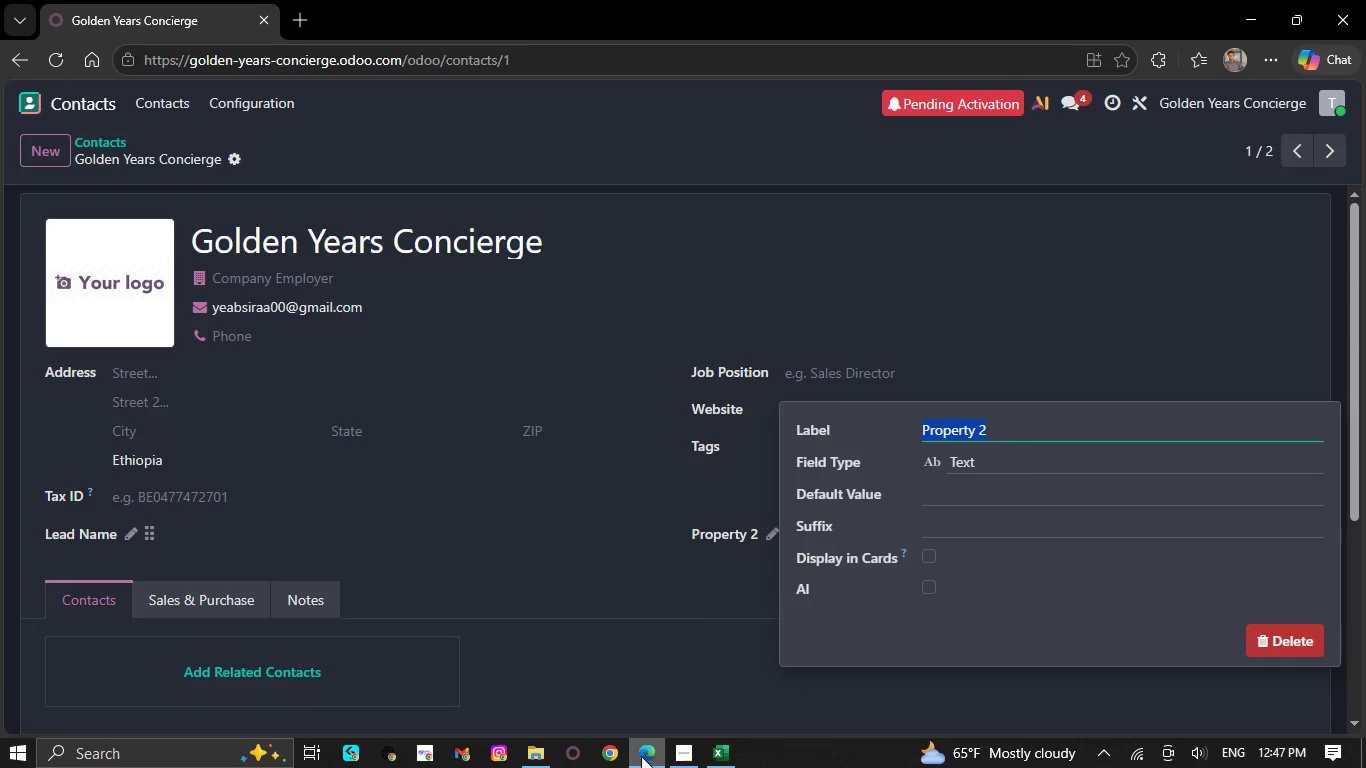 
key(Control+V)
 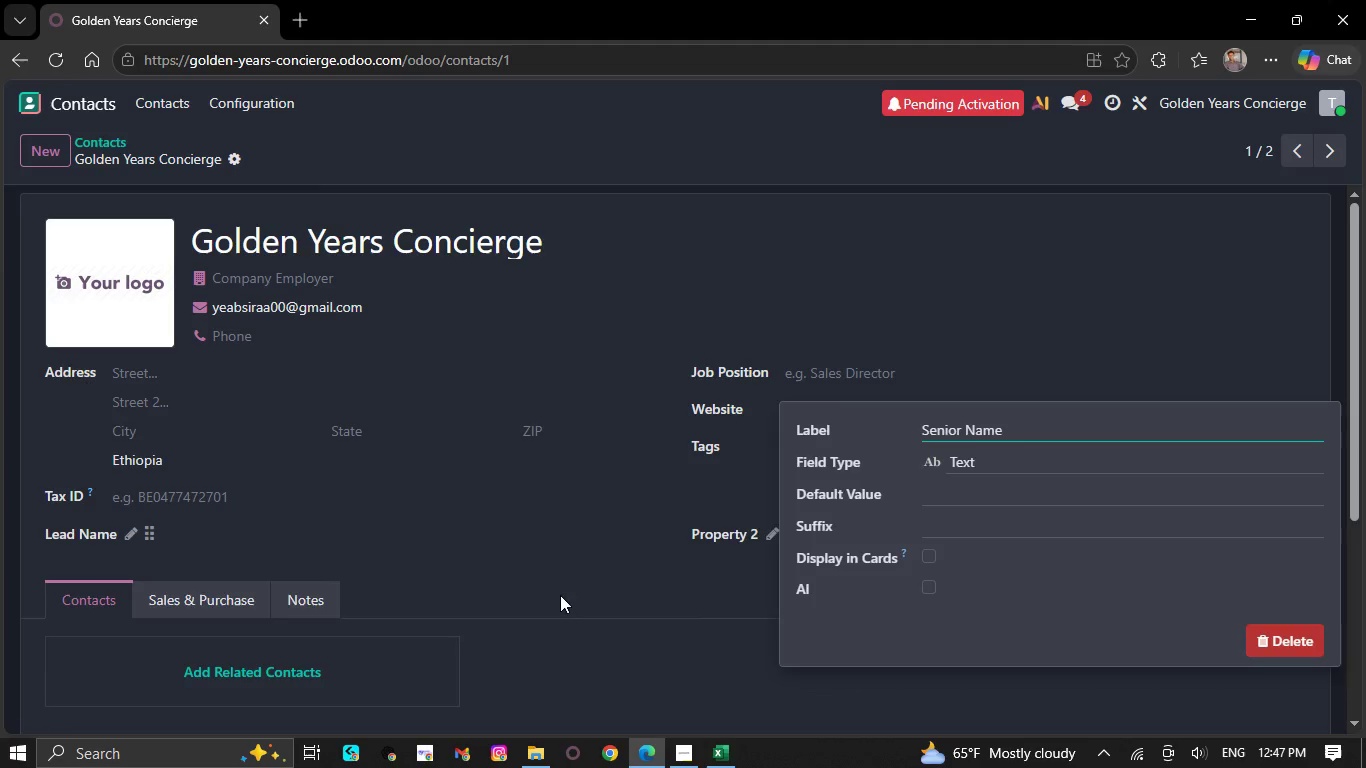 
left_click([560, 587])
 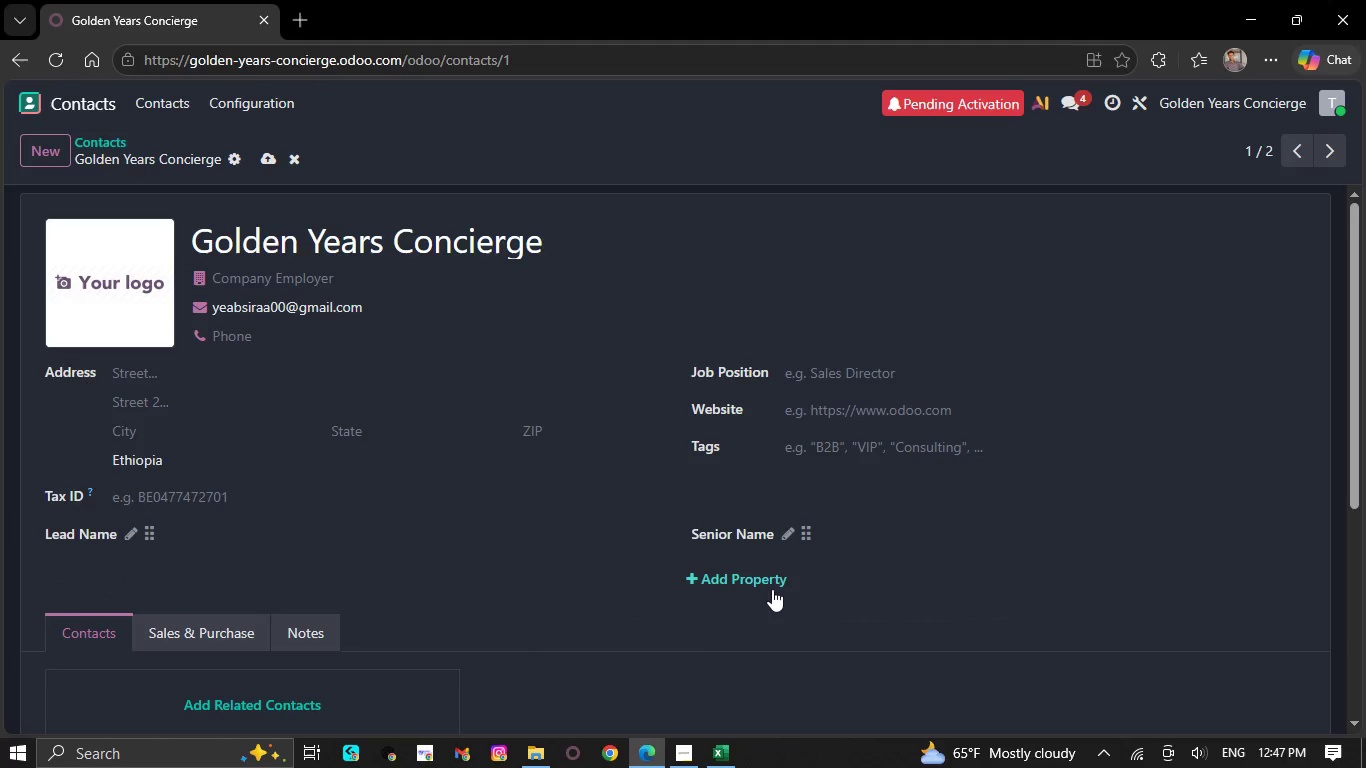 
left_click([757, 583])
 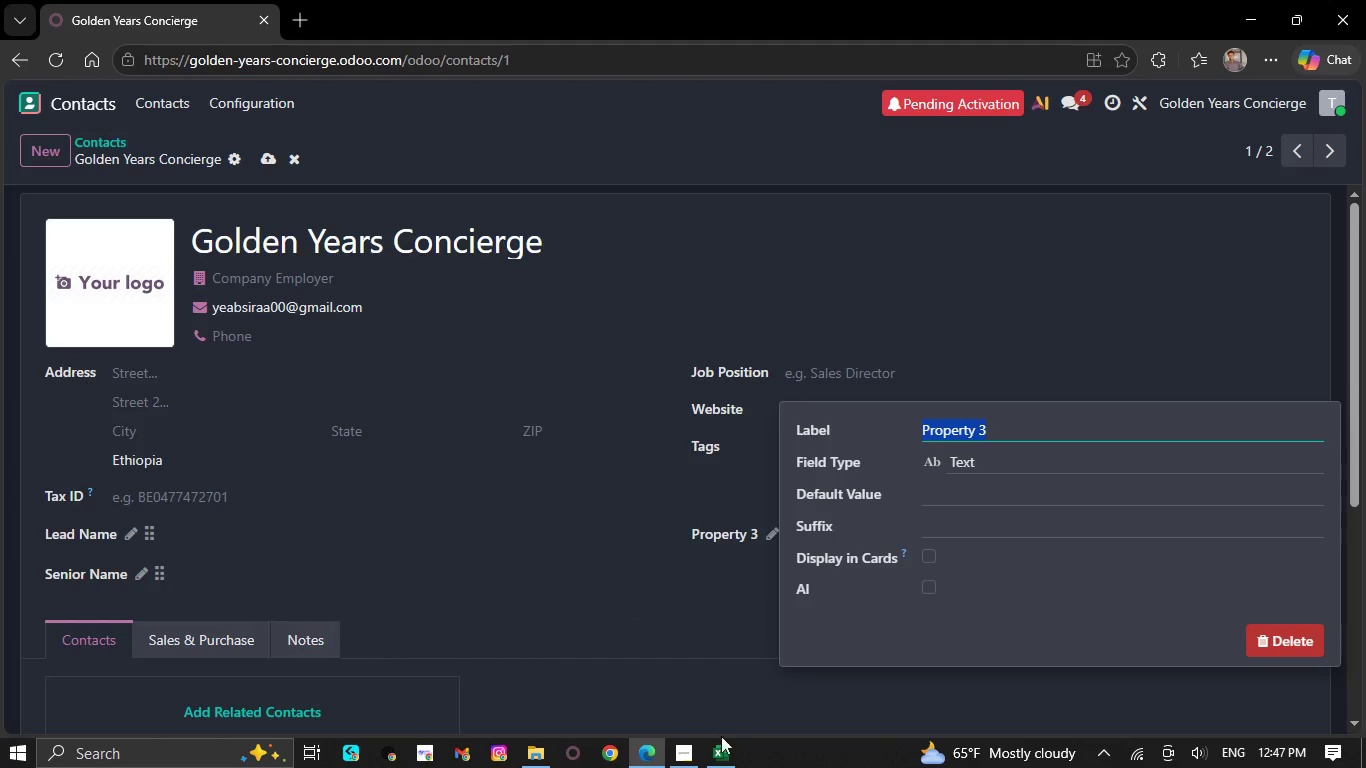 
left_click([718, 742])
 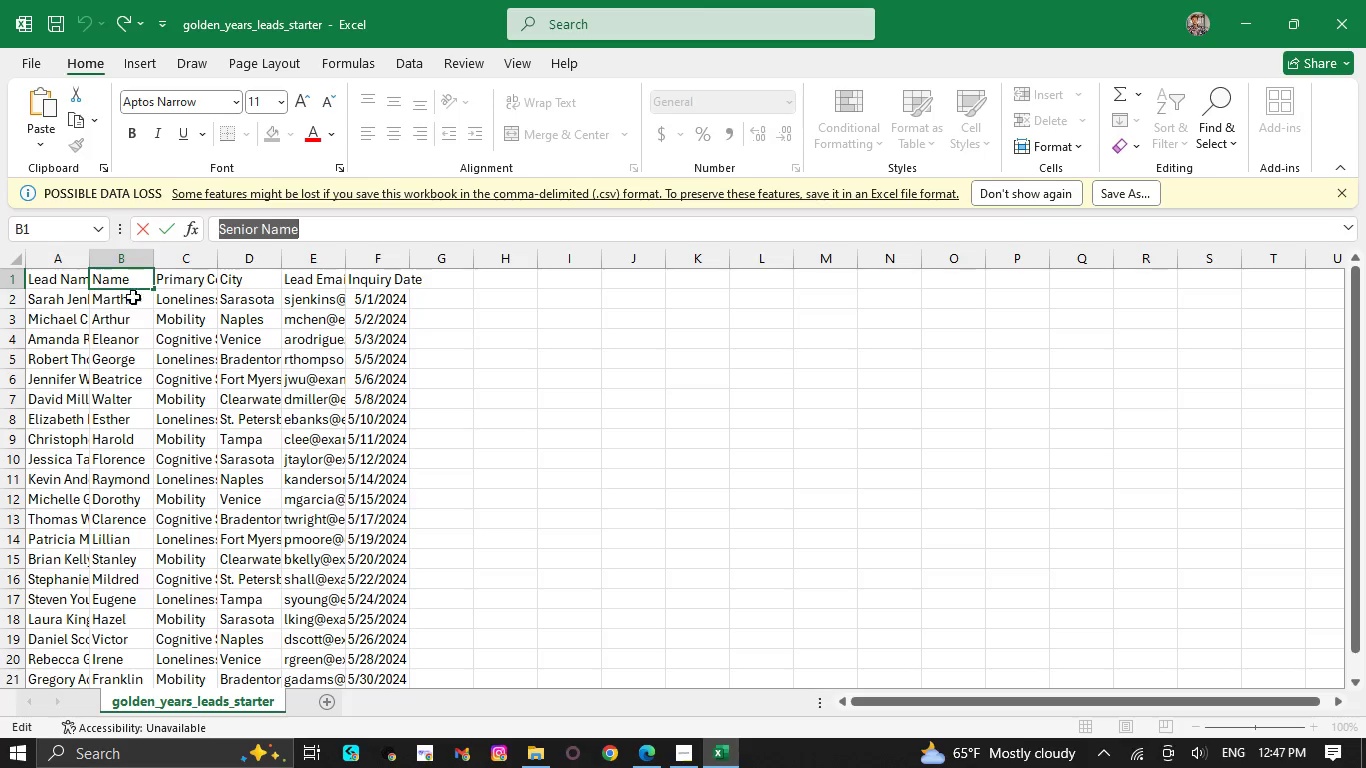 
left_click([175, 282])
 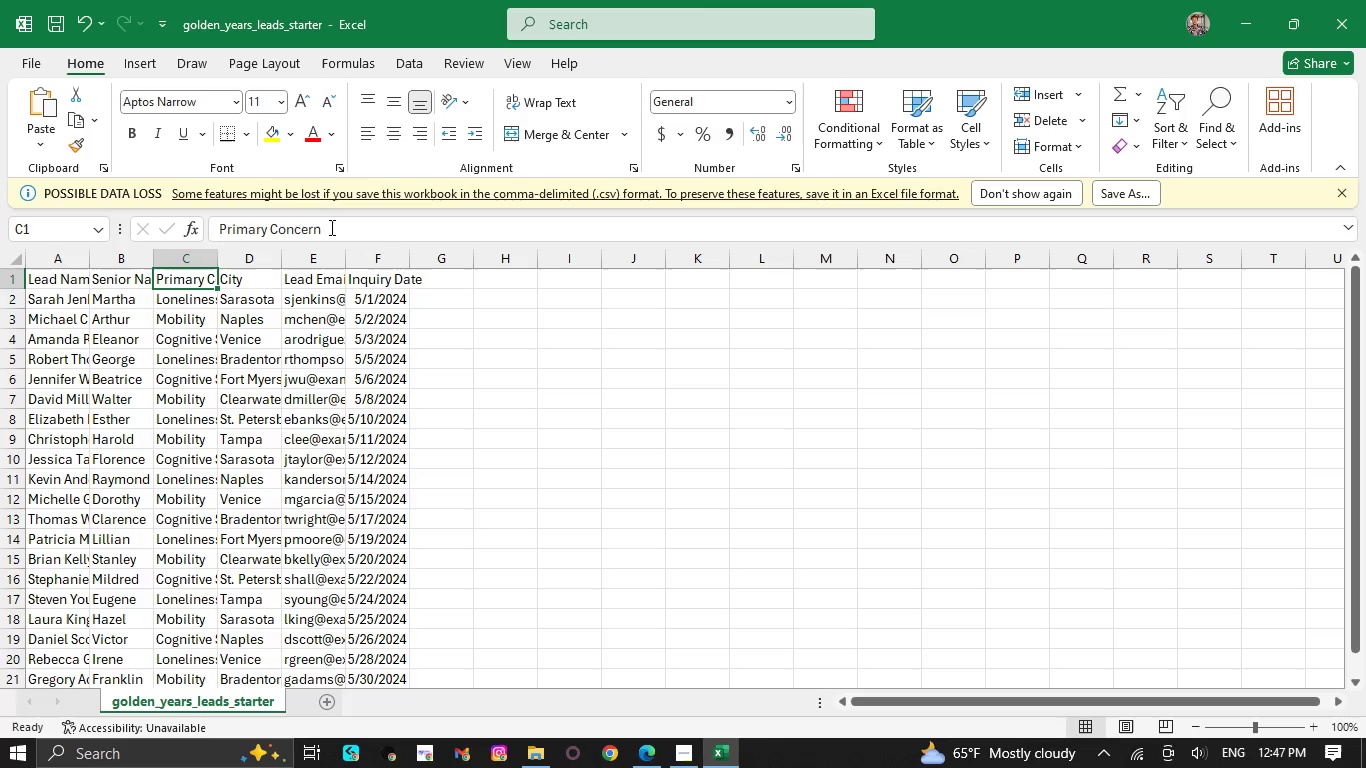 
left_click_drag(start_coordinate=[328, 229], to_coordinate=[170, 216])
 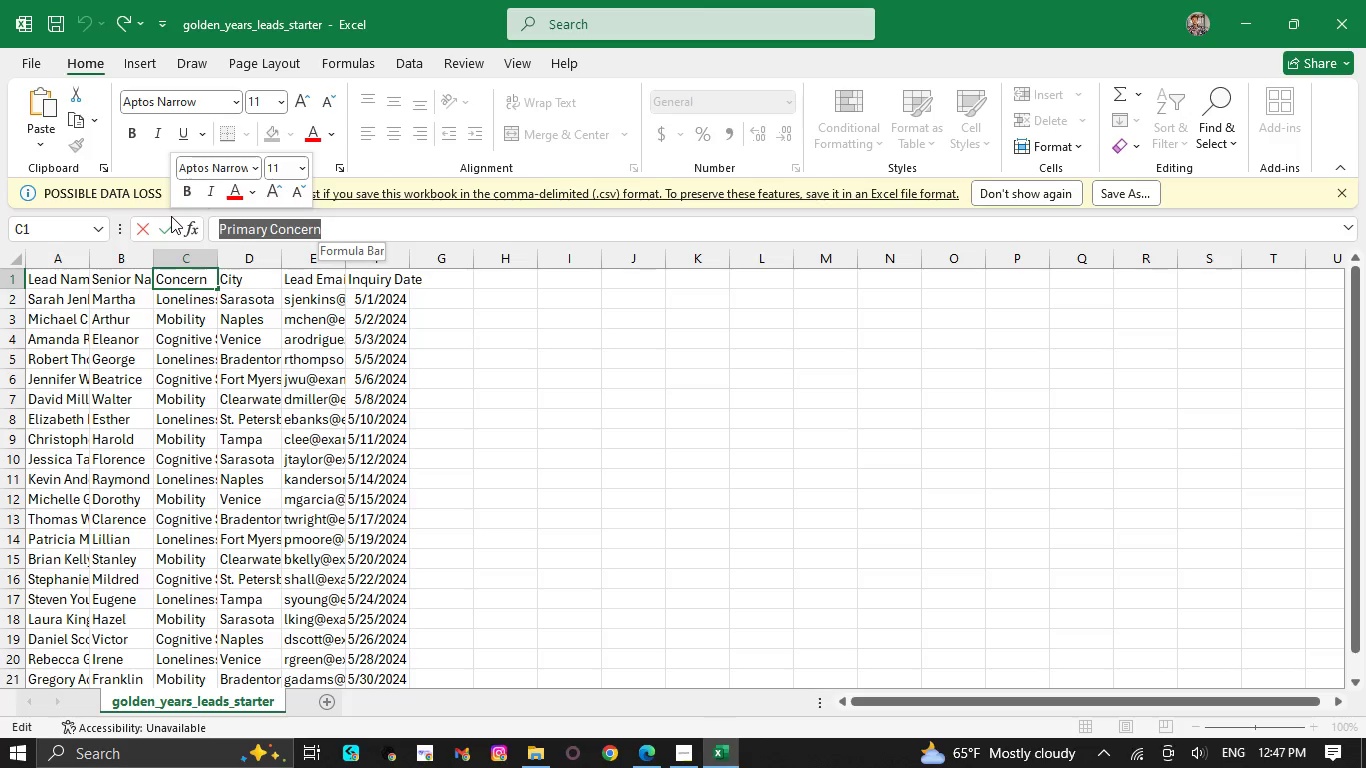 
key(Control+C)
 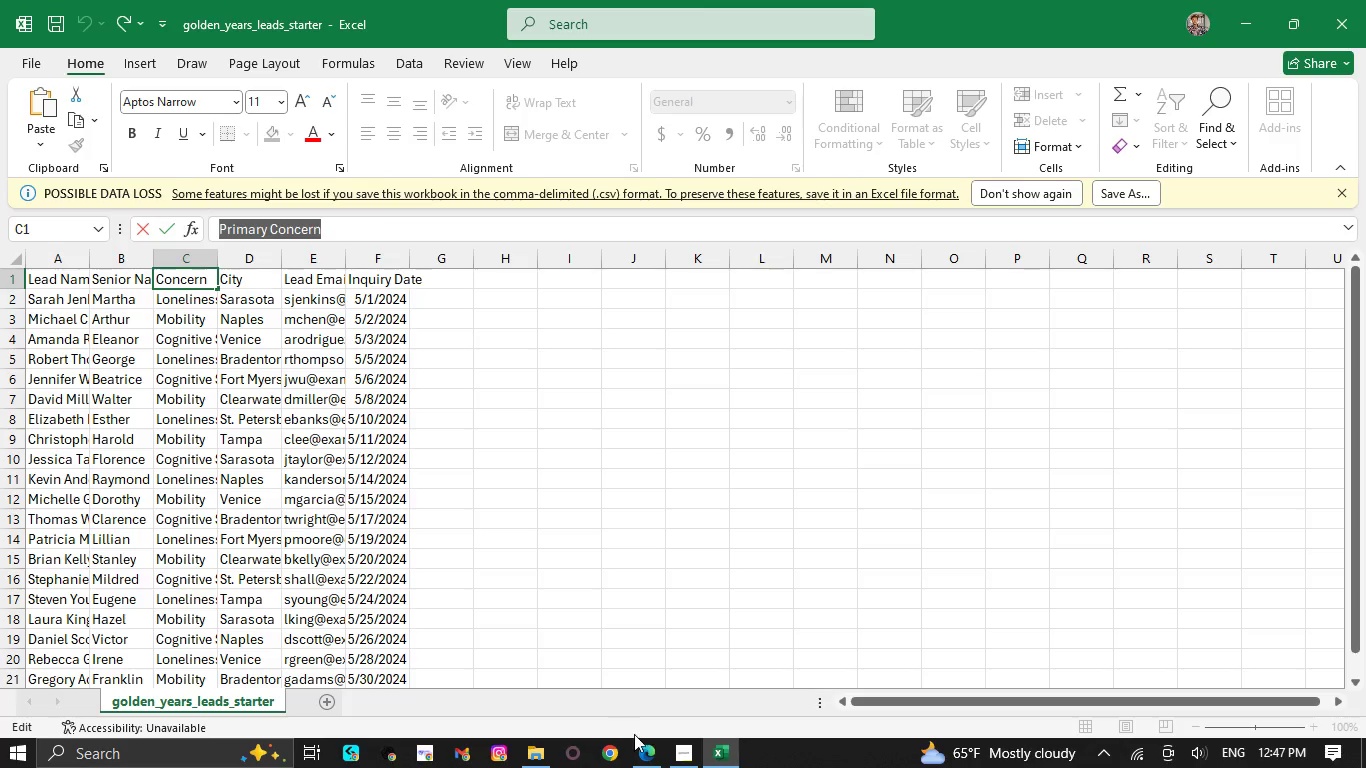 
left_click([645, 765])
 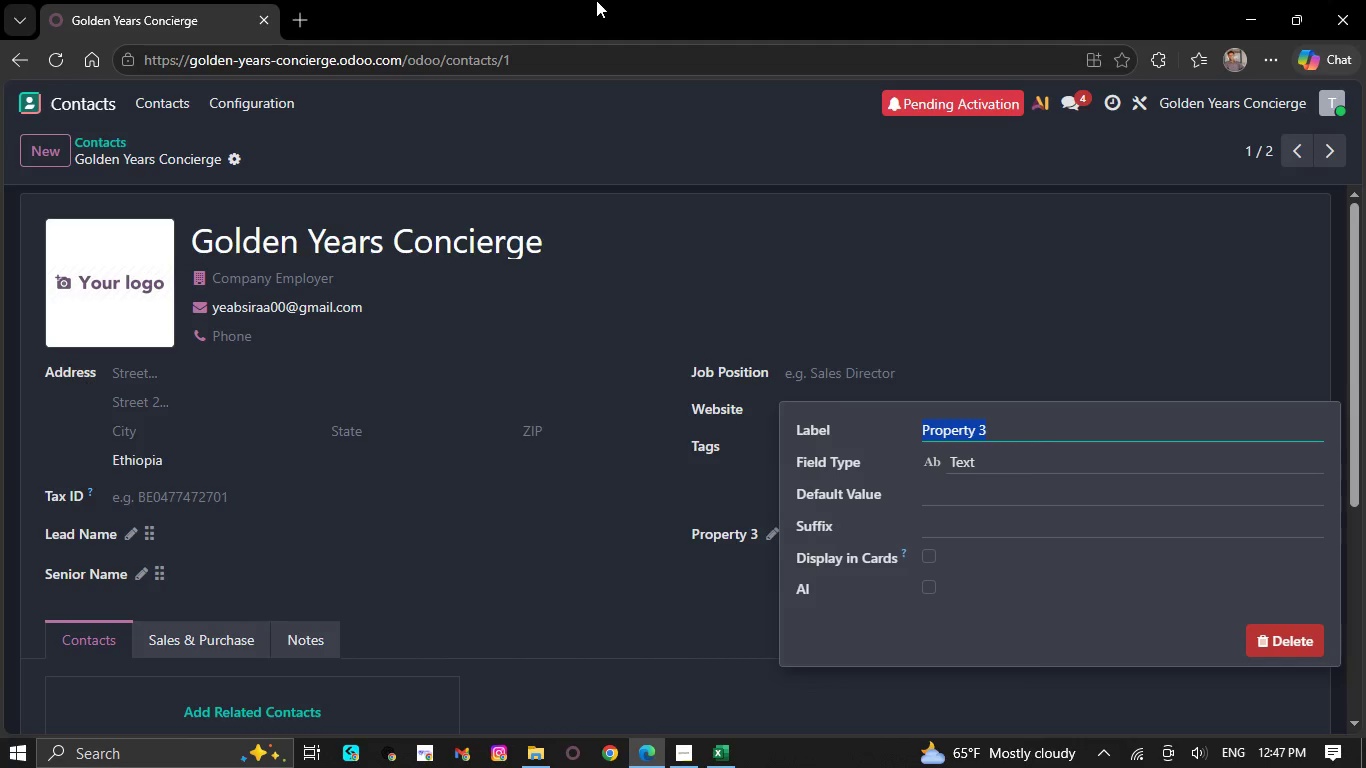 
key(Control+V)
 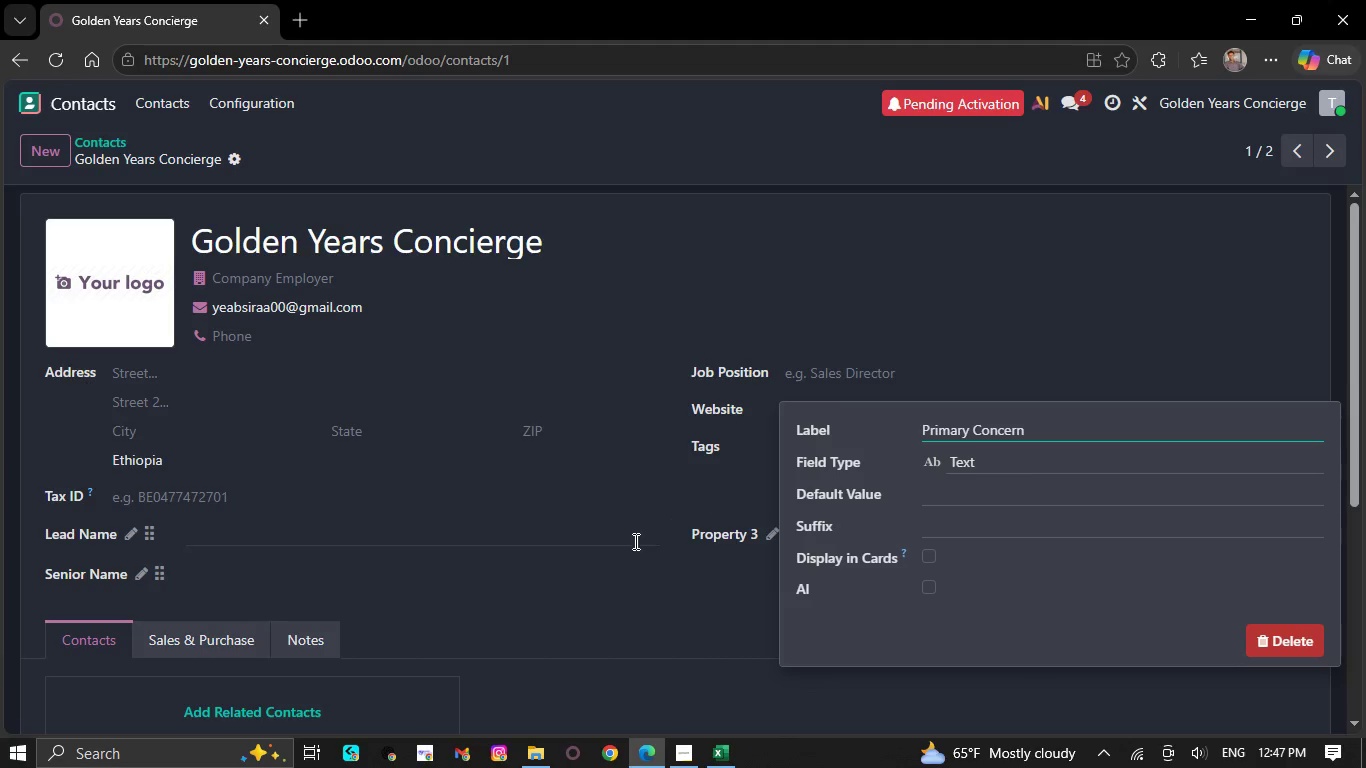 
left_click([624, 584])
 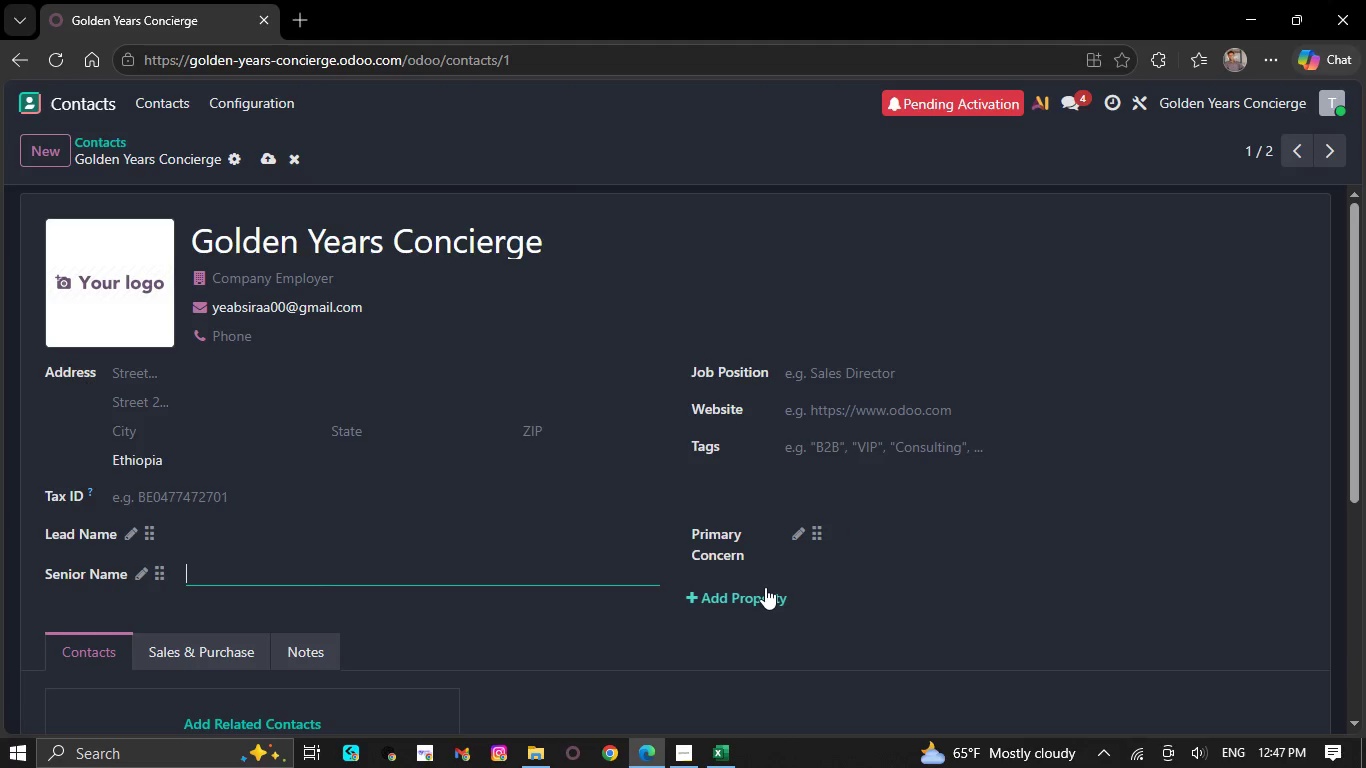 
left_click([762, 590])
 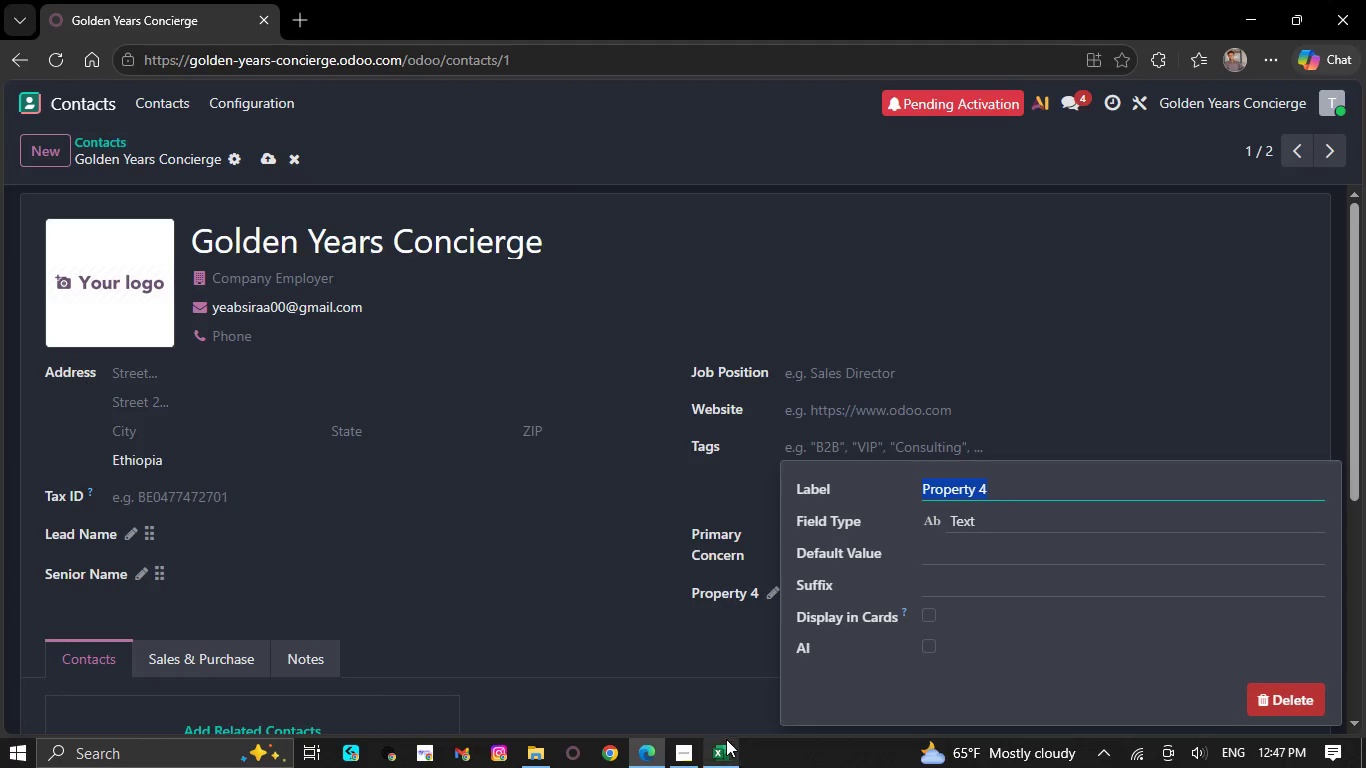 
left_click([720, 741])
 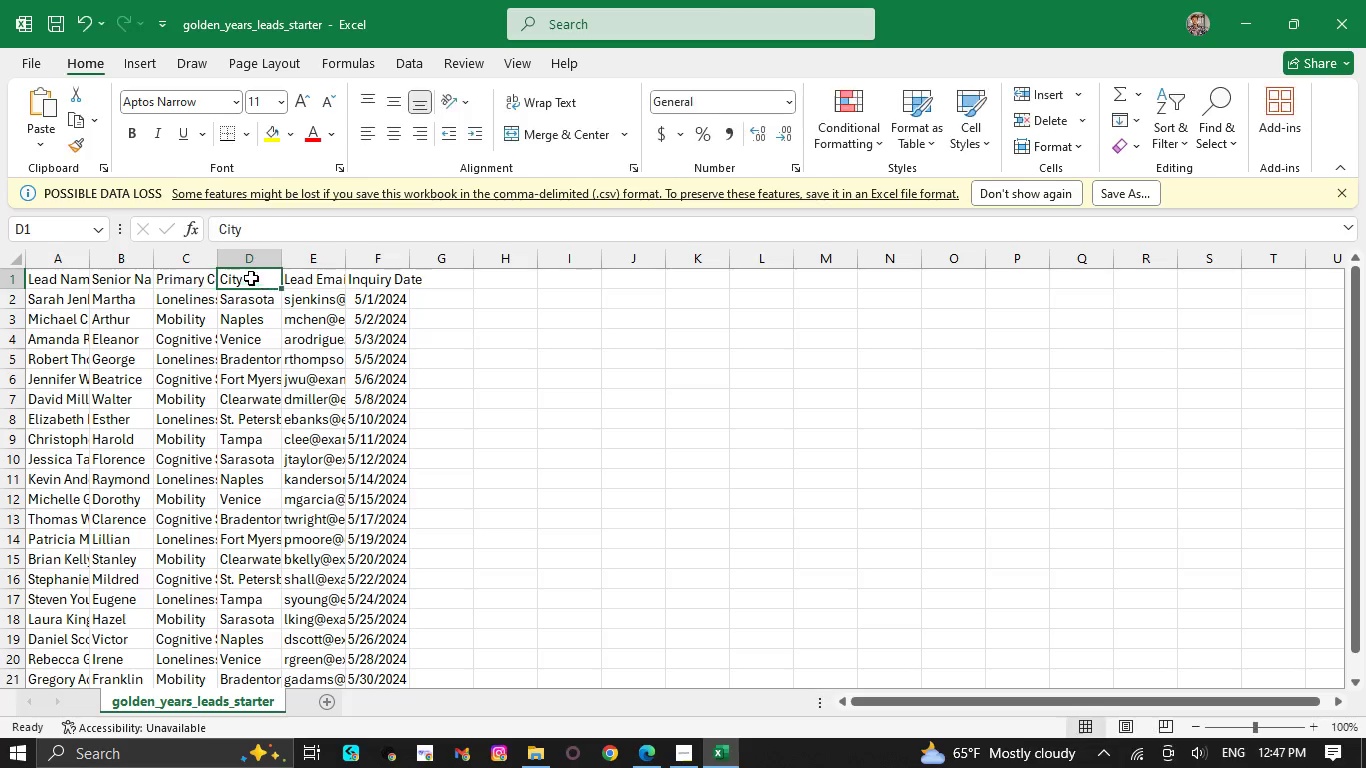 
left_click_drag(start_coordinate=[252, 220], to_coordinate=[165, 222])
 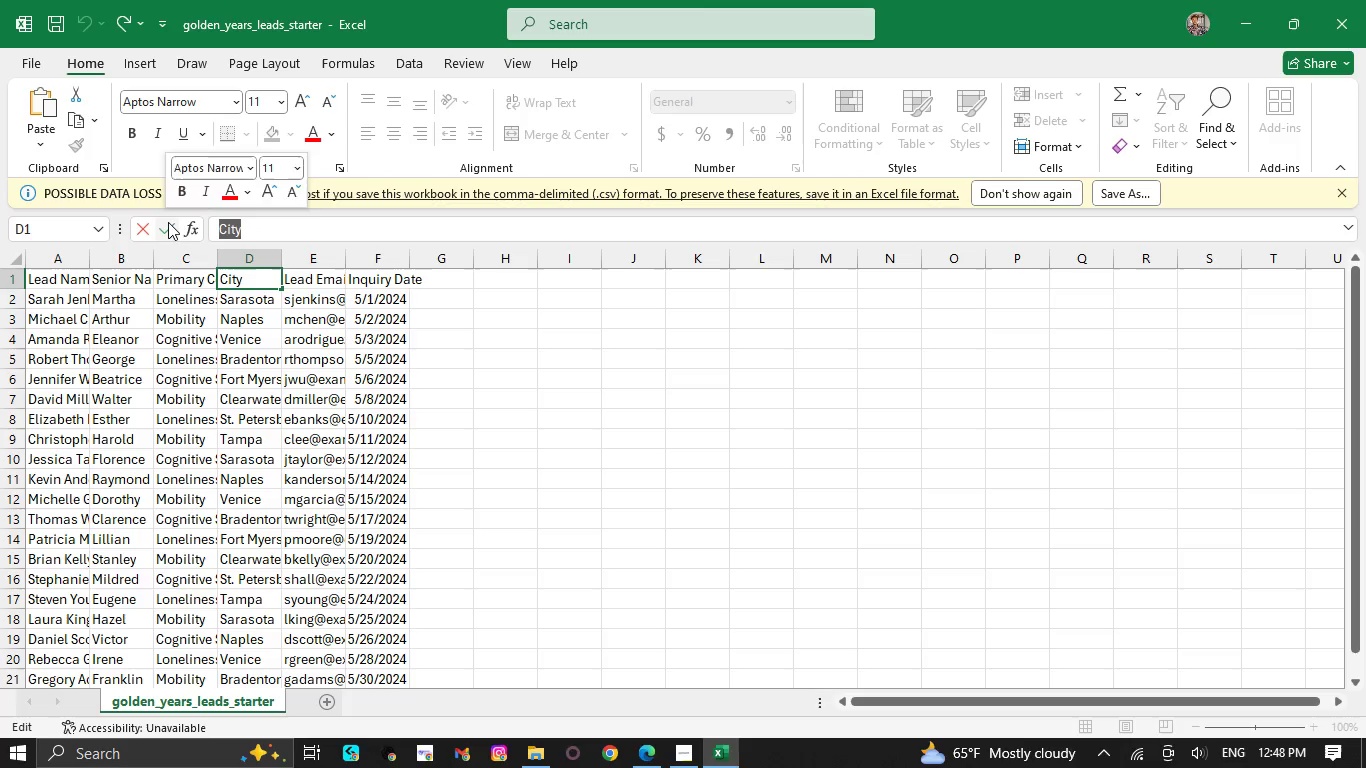 
key(Control+C)
 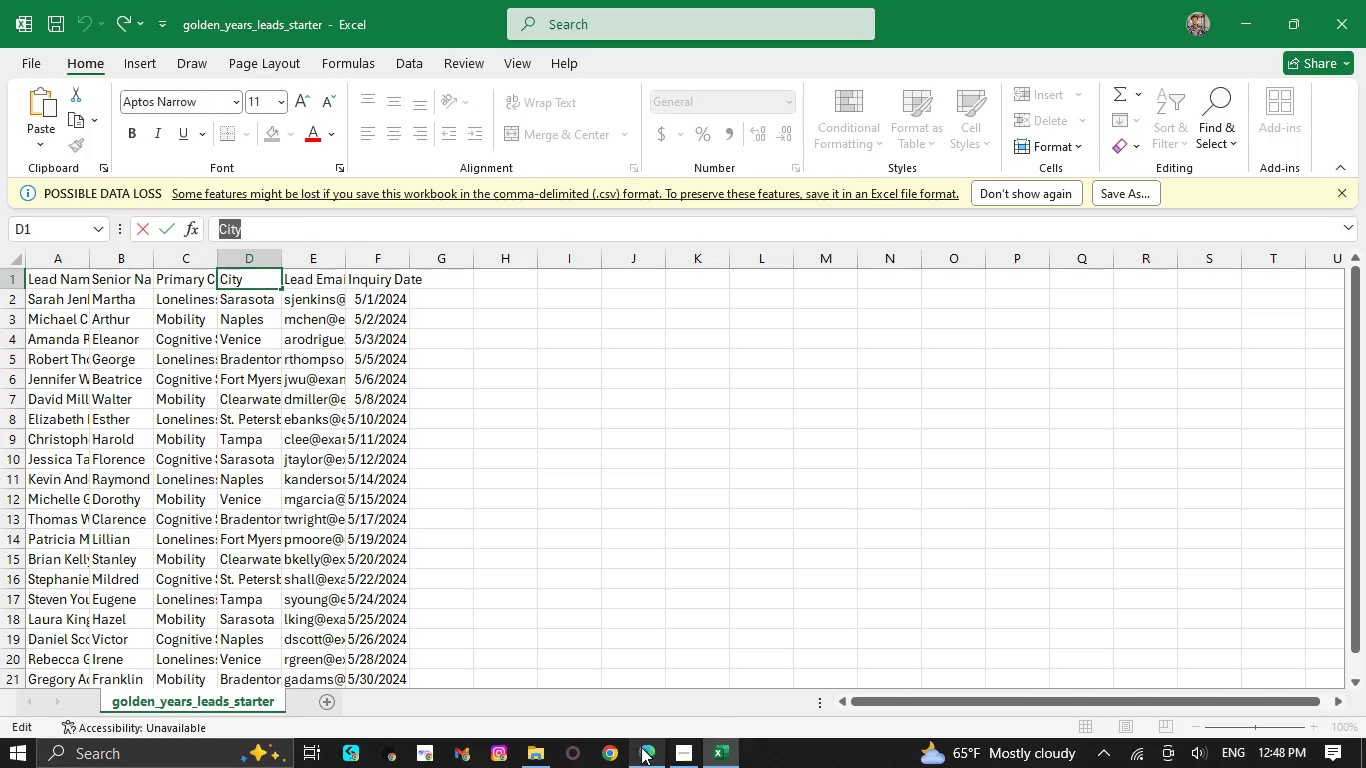 
key(Control+C)
 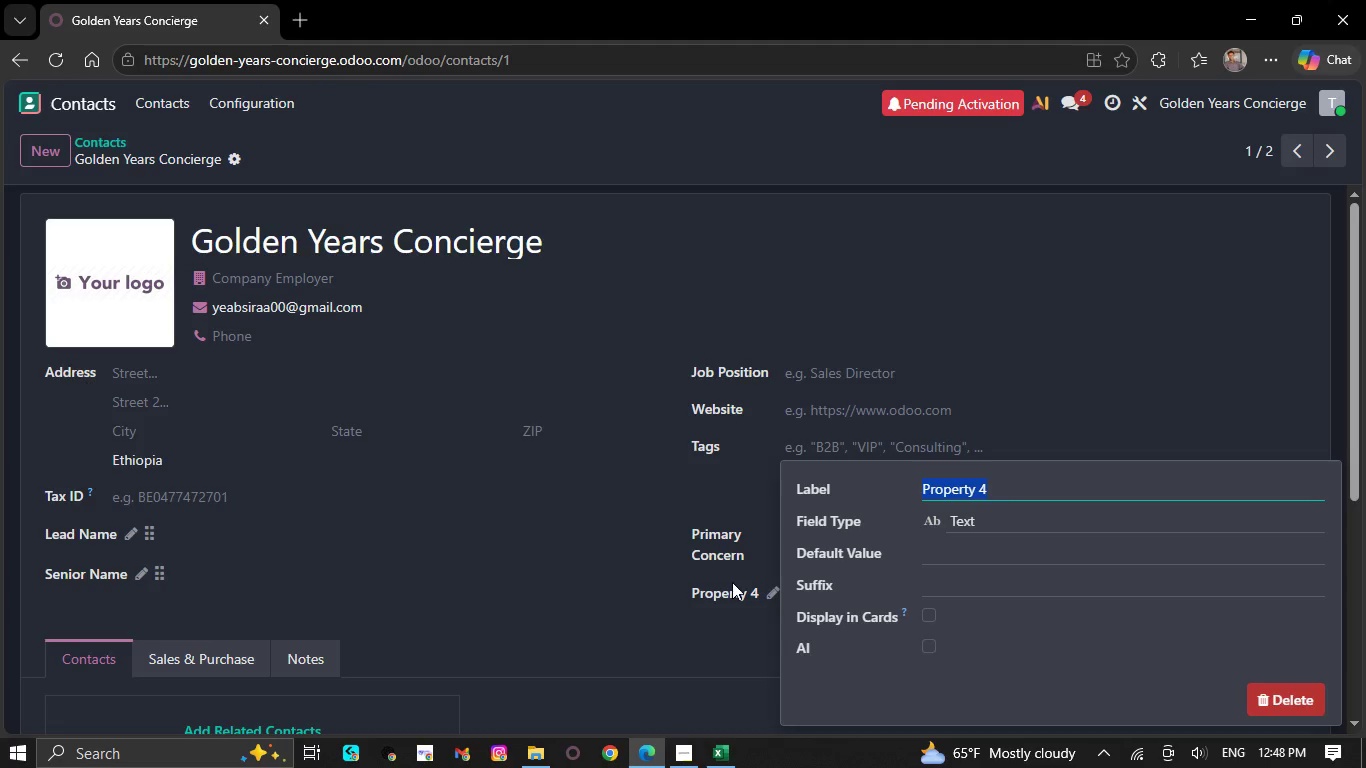 
hold_key(key=ControlLeft, duration=0.67)